 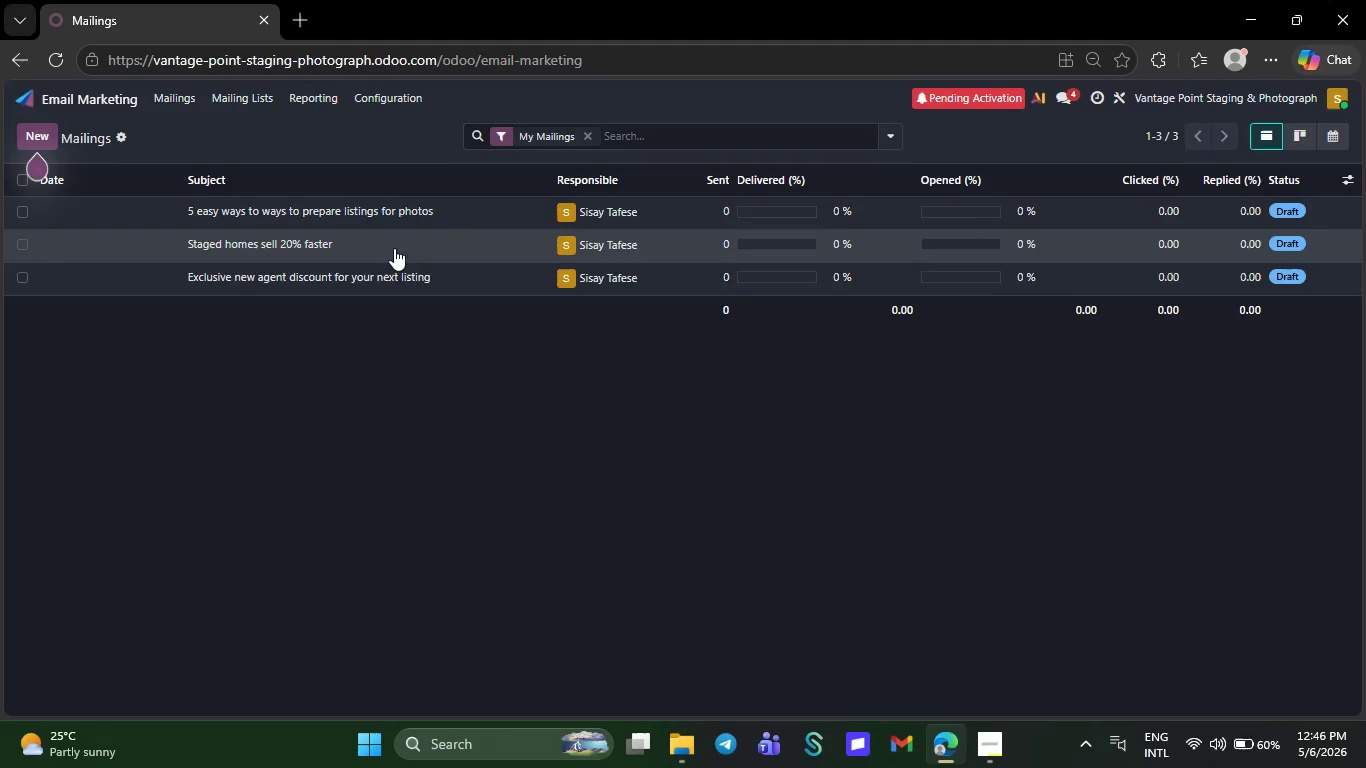 
left_click([846, 328])
 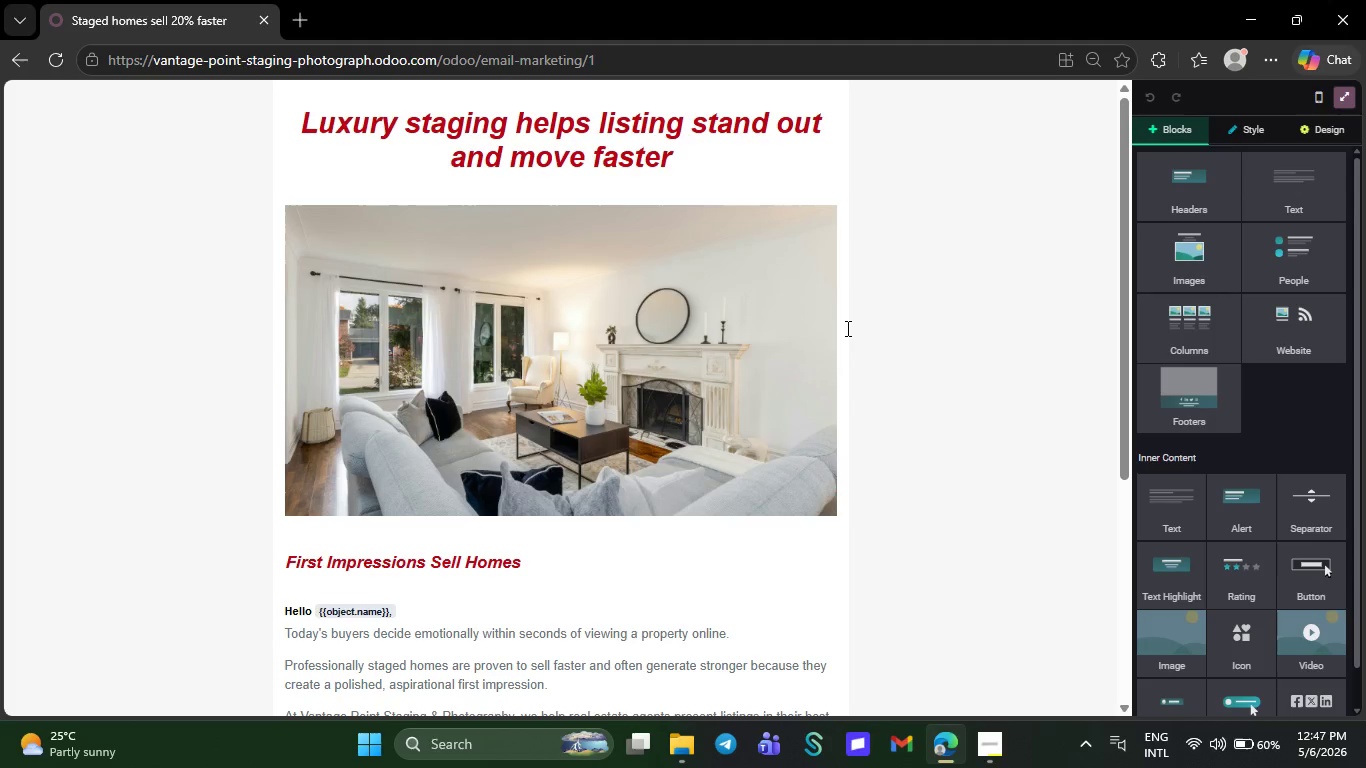 
left_click([846, 328])
 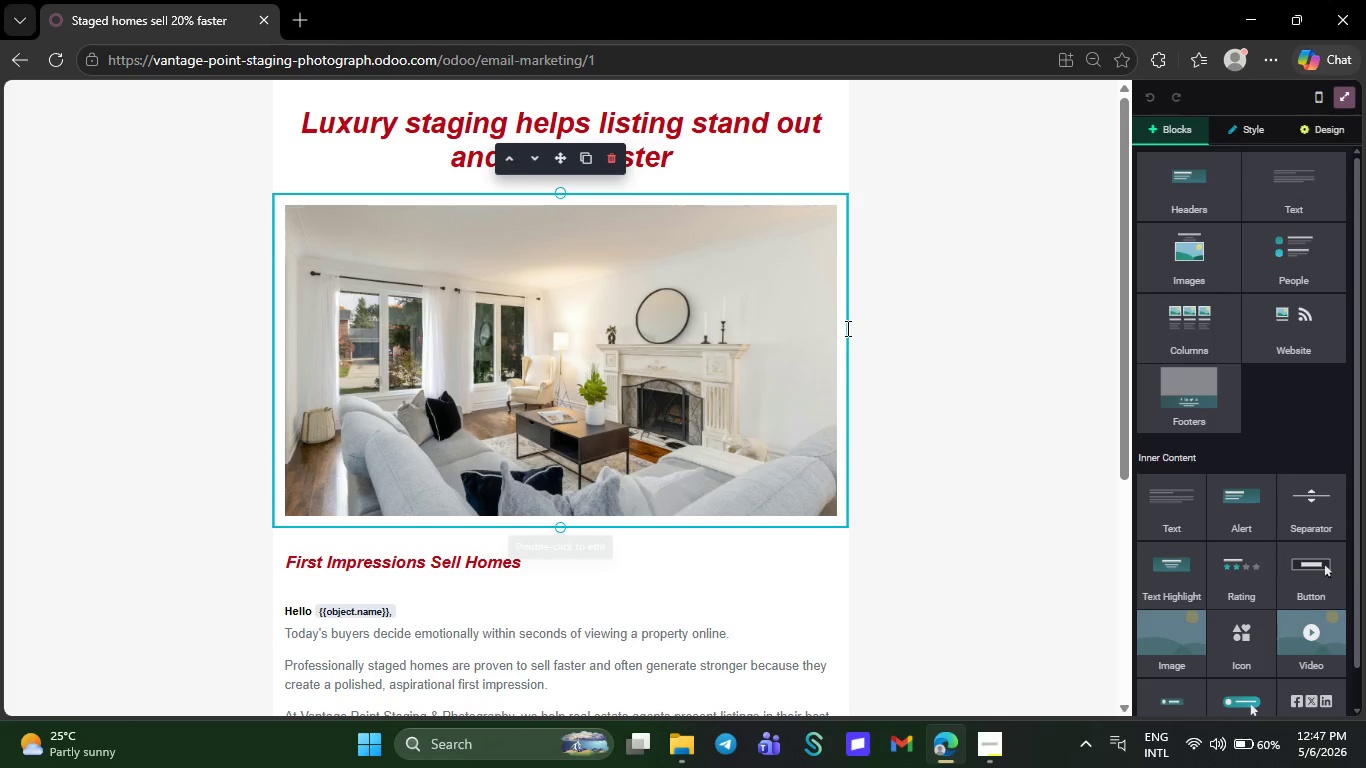 
left_click([901, 336])
 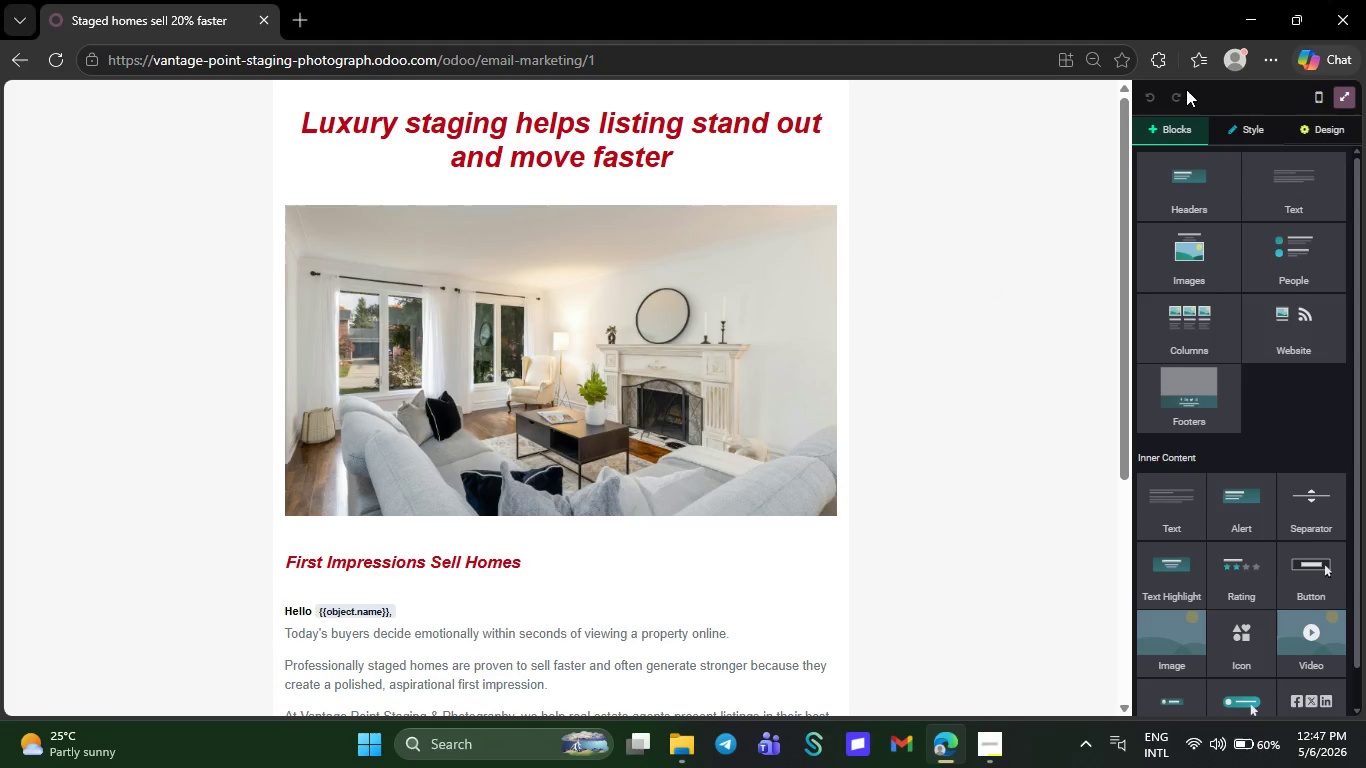 
left_click([1264, 63])
 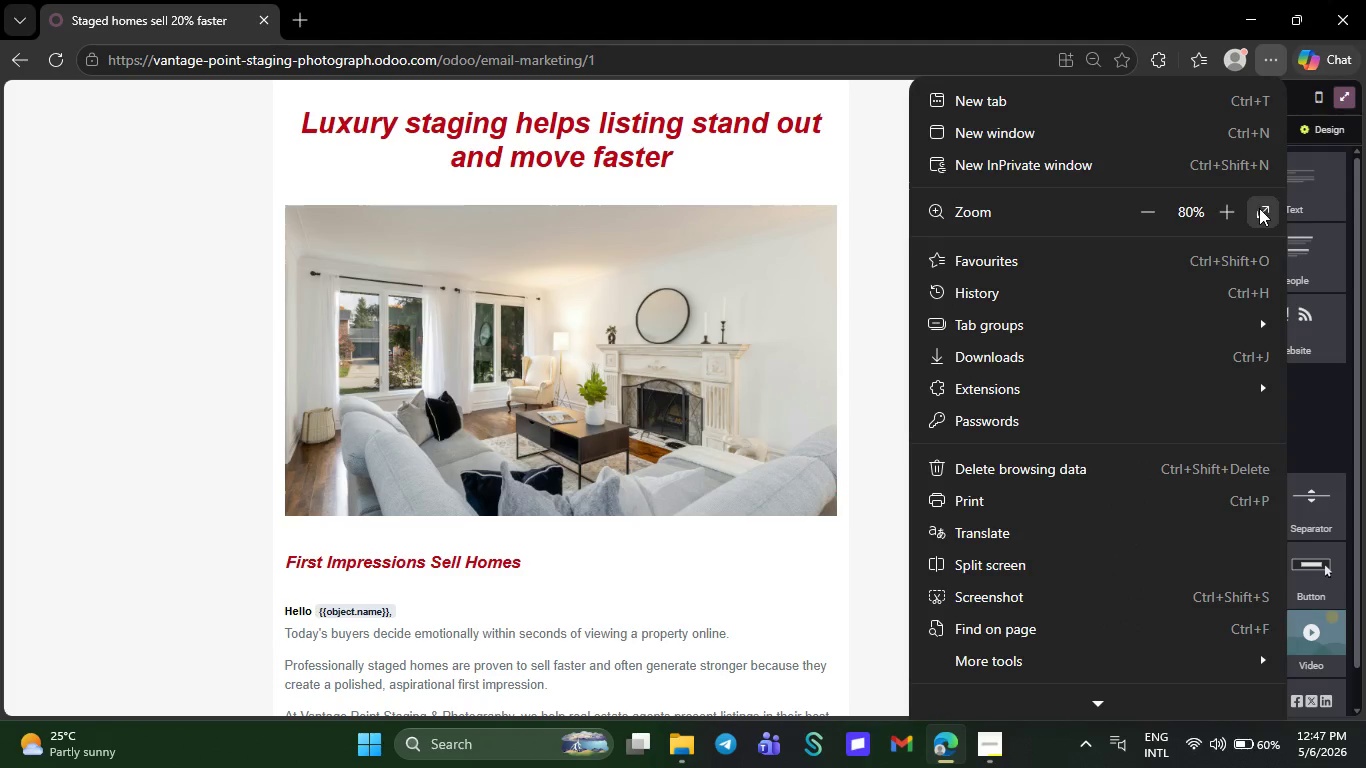 
left_click([1259, 208])
 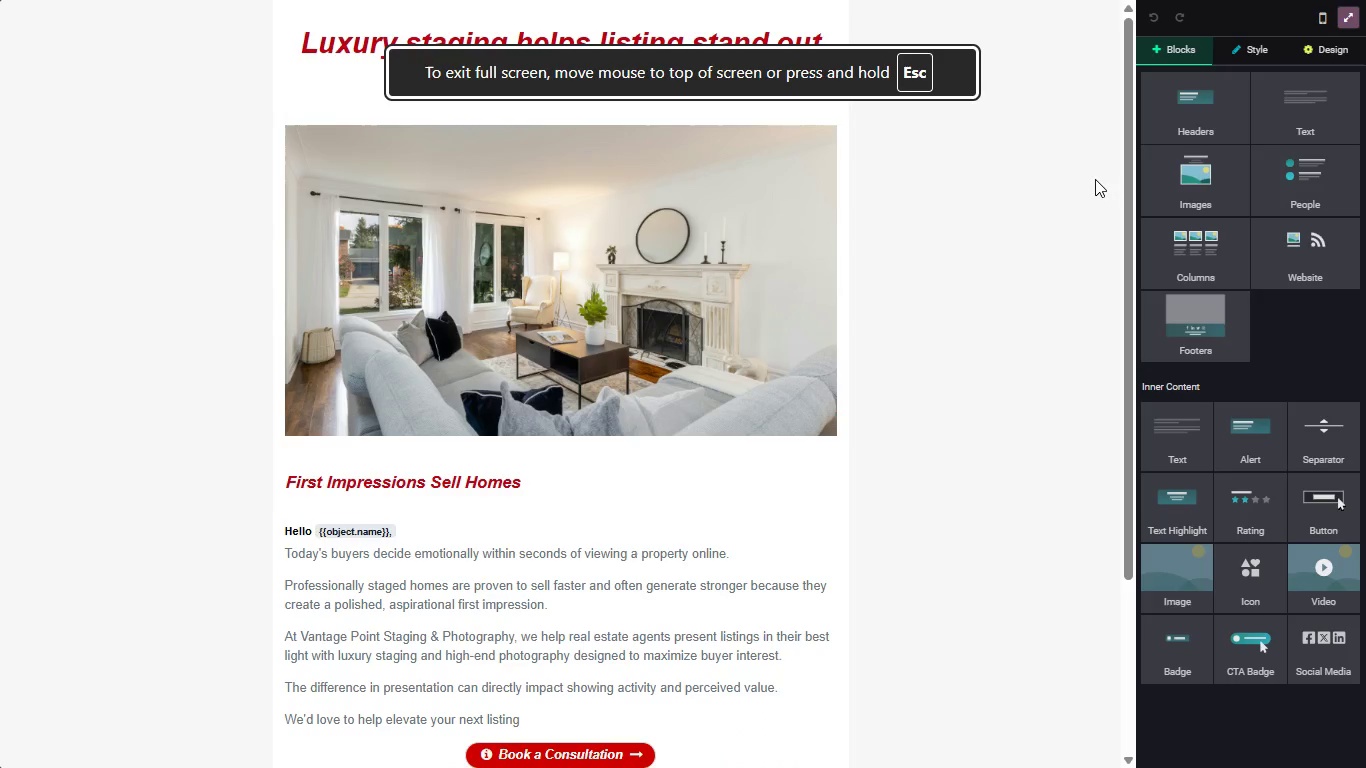 
left_click([1095, 179])
 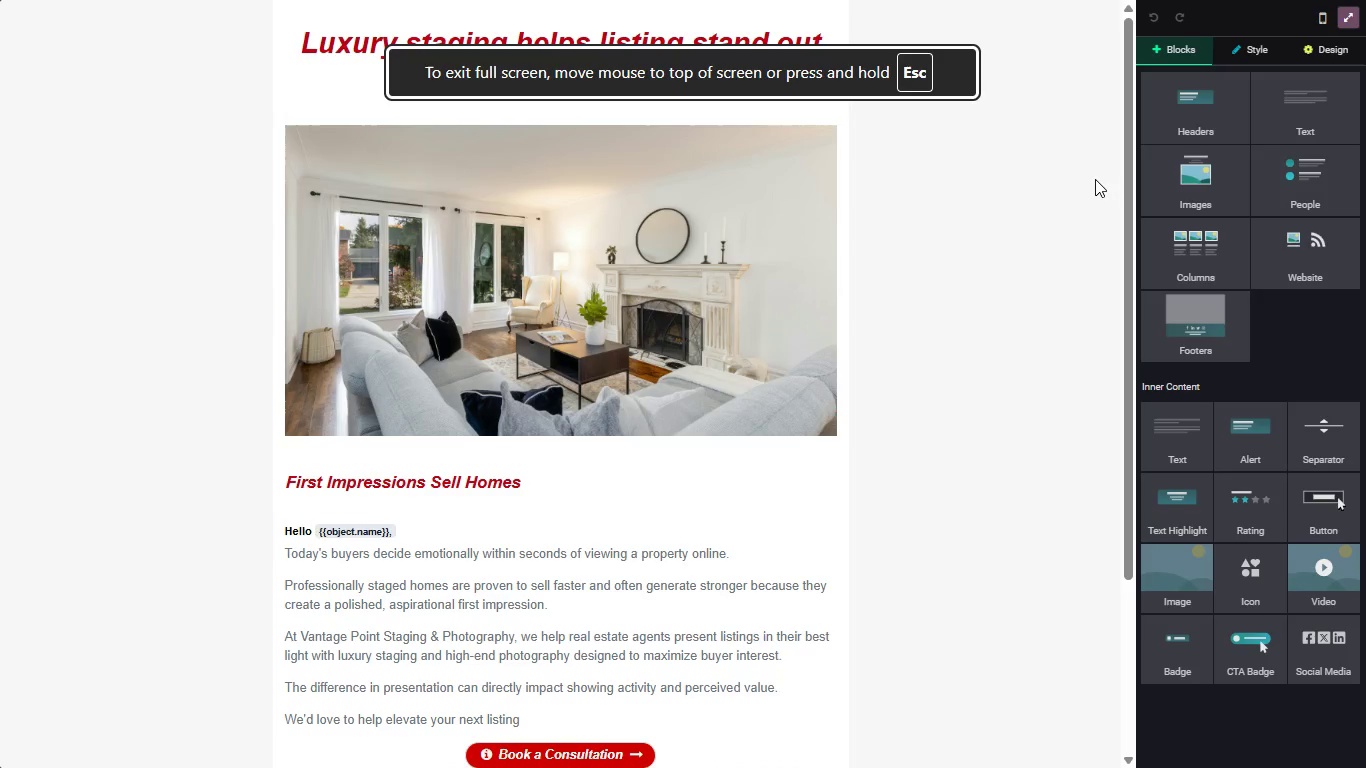 
key(Control+Minus)
 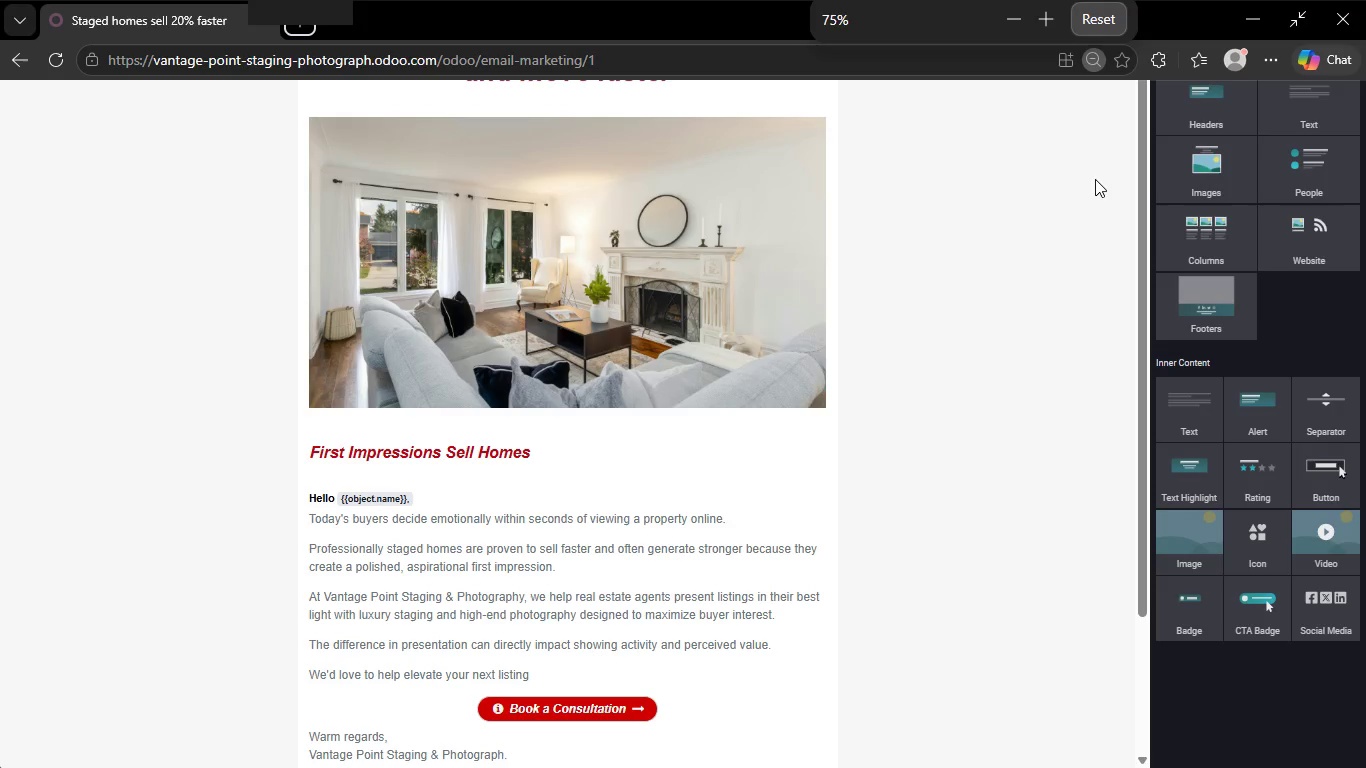 
key(Control+Minus)
 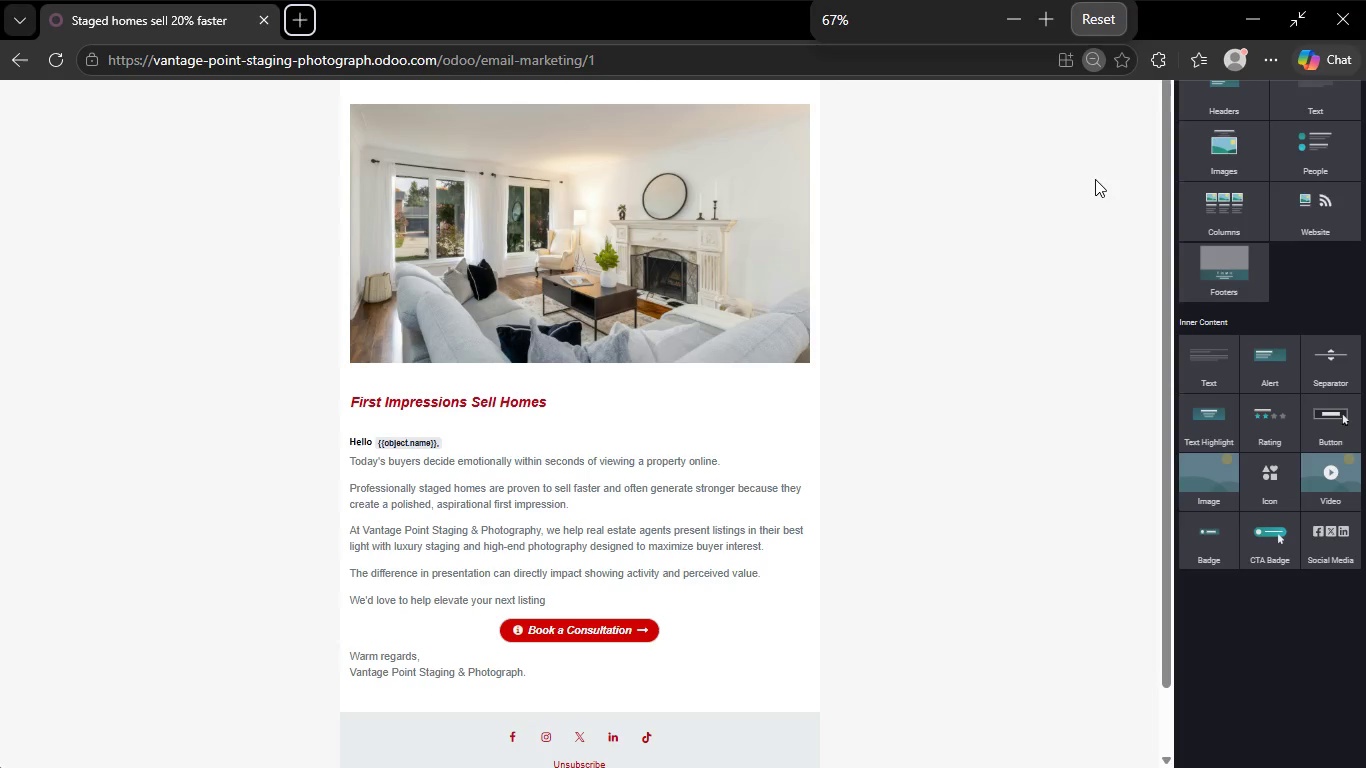 
key(Control+Minus)
 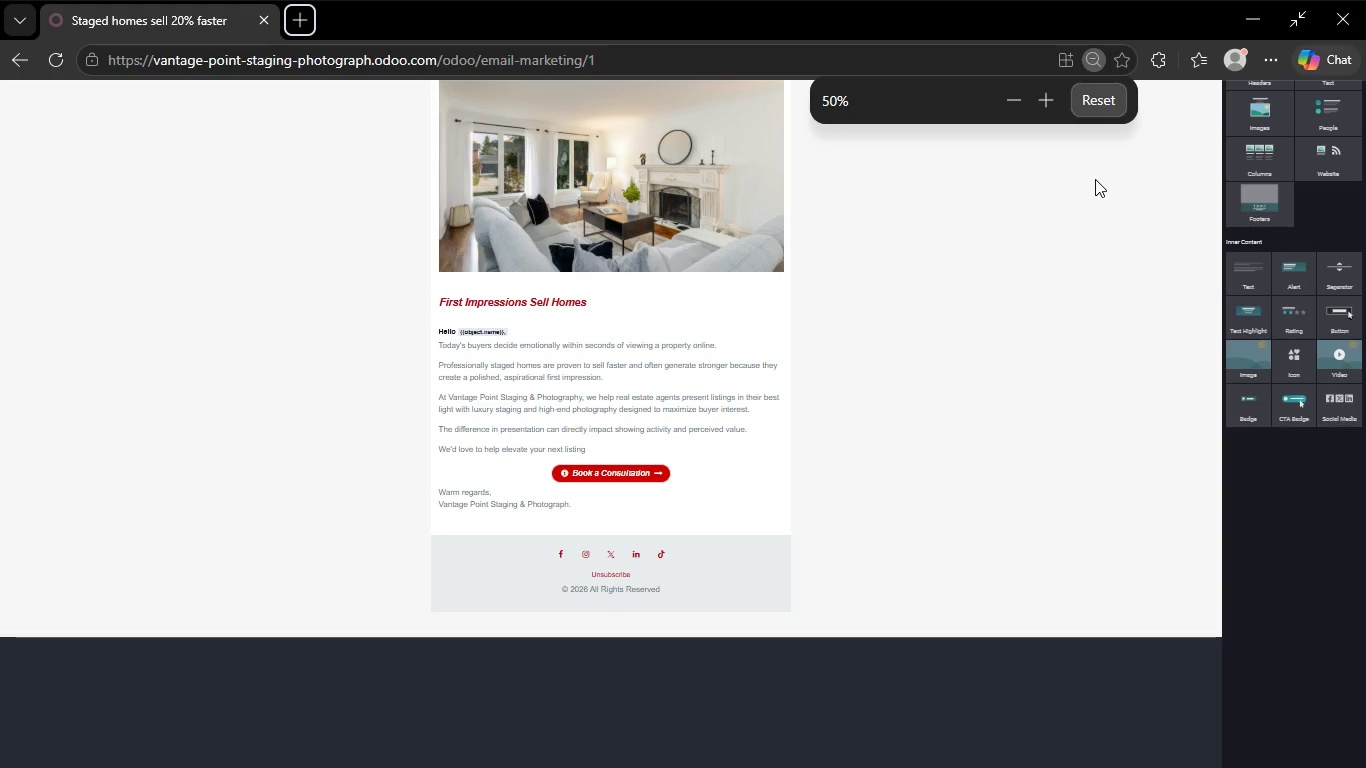 
left_click([1095, 179])
 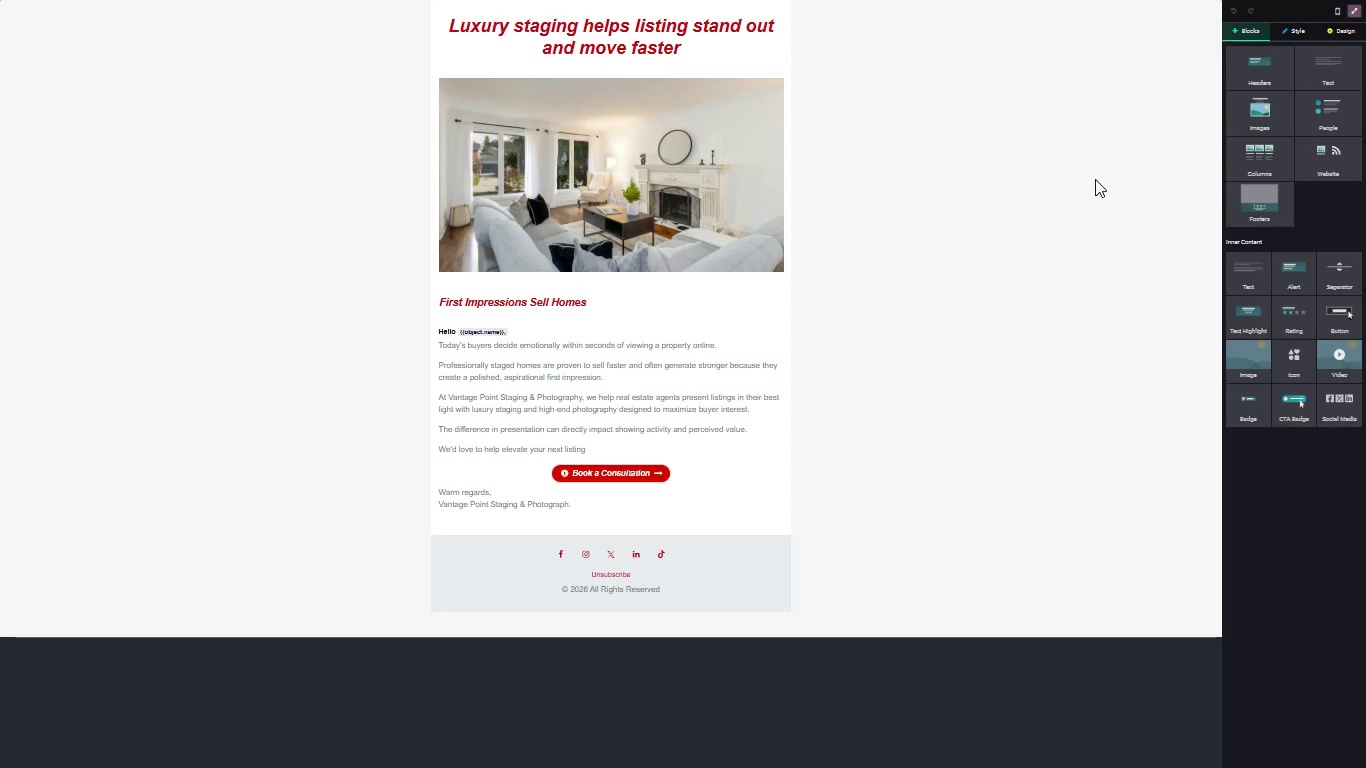 
key(Control+Equal)
 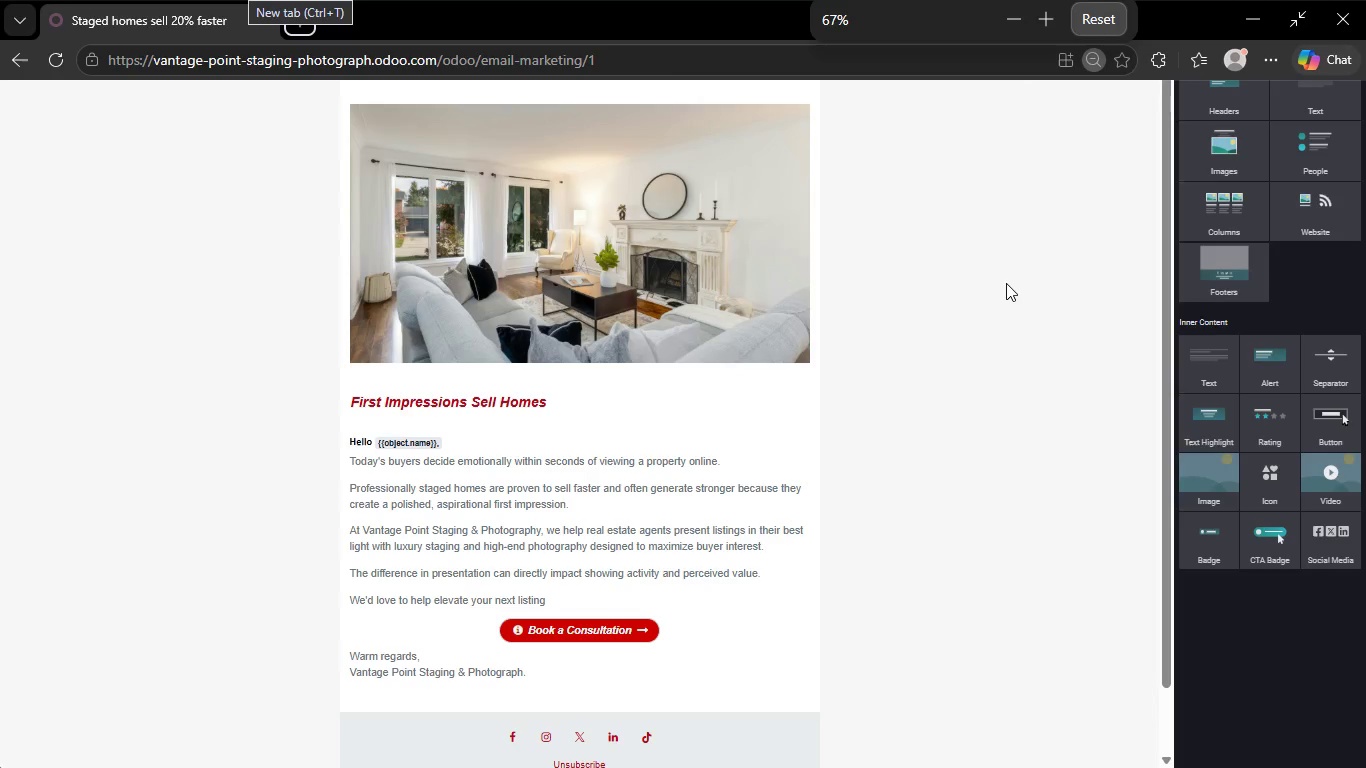 
left_click([1004, 286])
 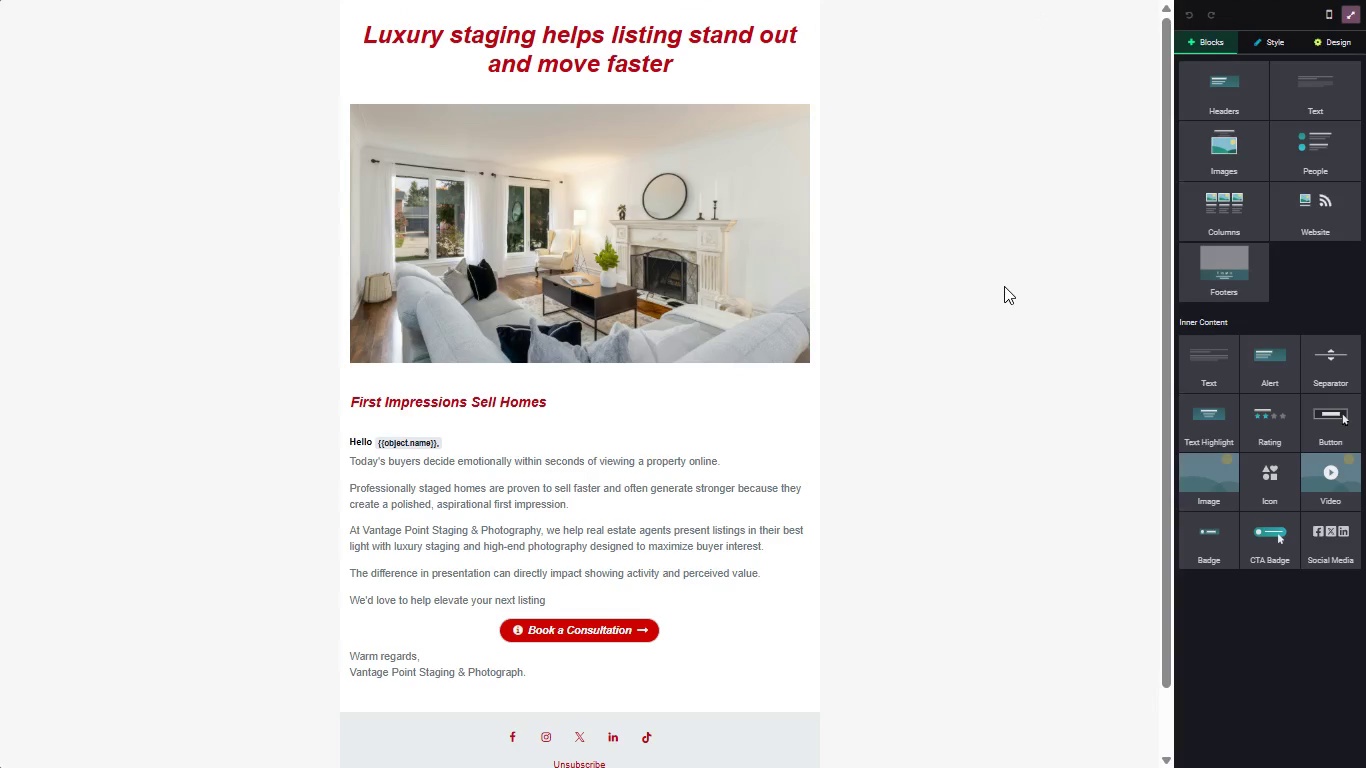 
left_click_drag(start_coordinate=[1004, 286], to_coordinate=[1015, 257])
 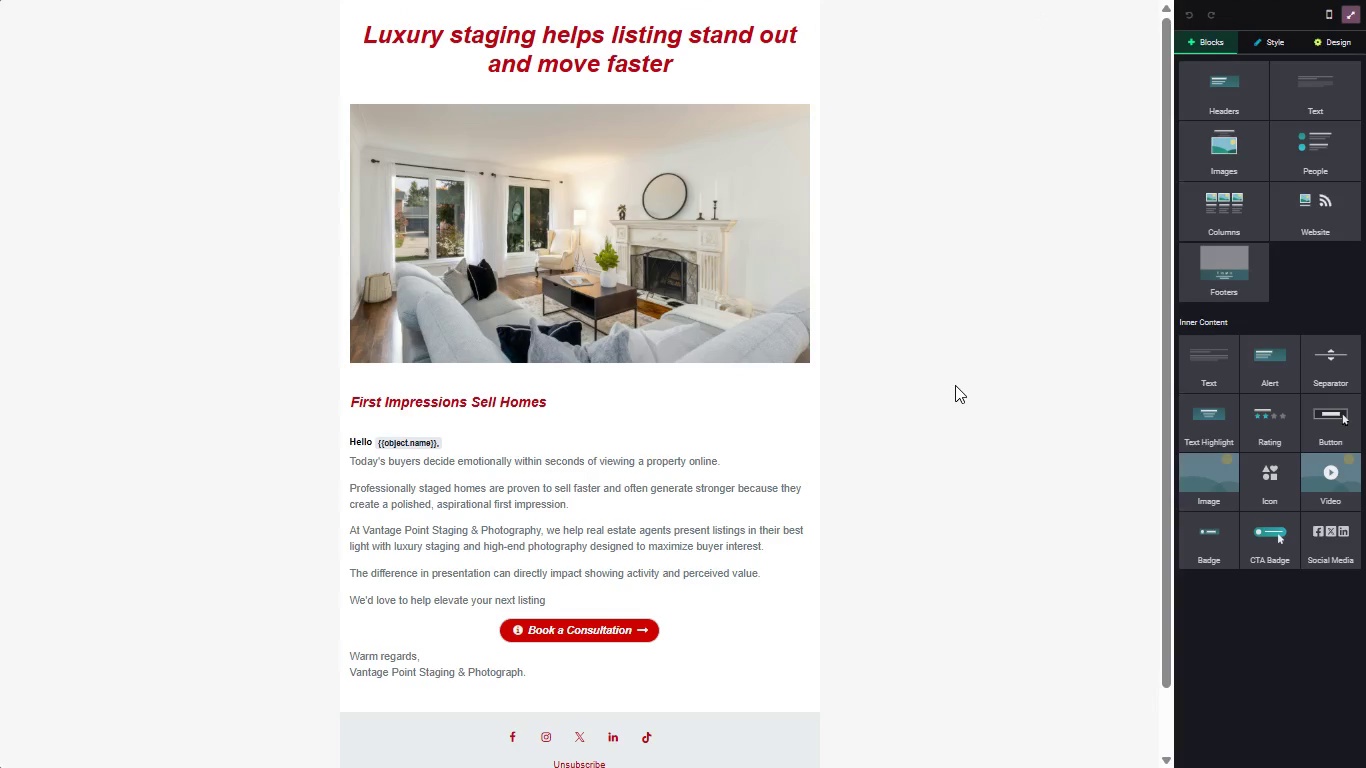 
left_click_drag(start_coordinate=[955, 385], to_coordinate=[953, 365])
 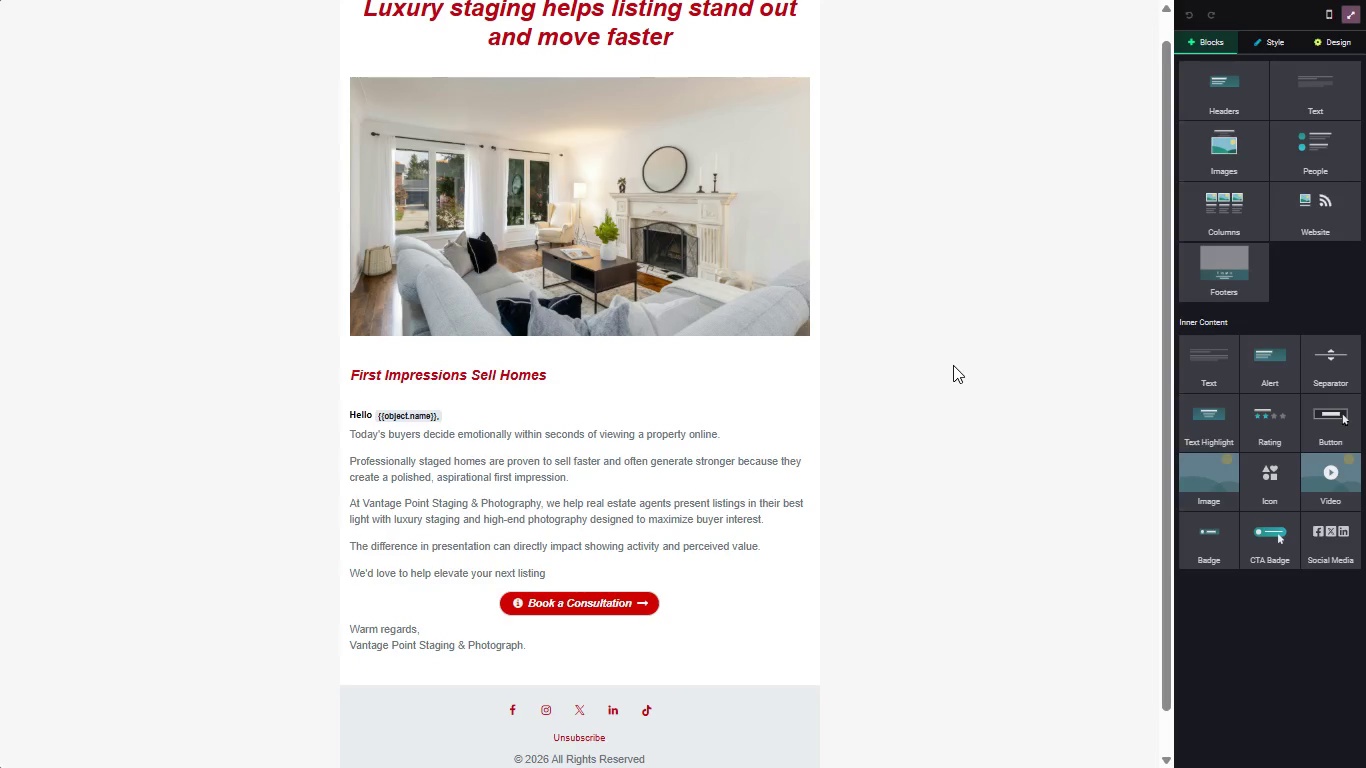 
wait(34.64)
 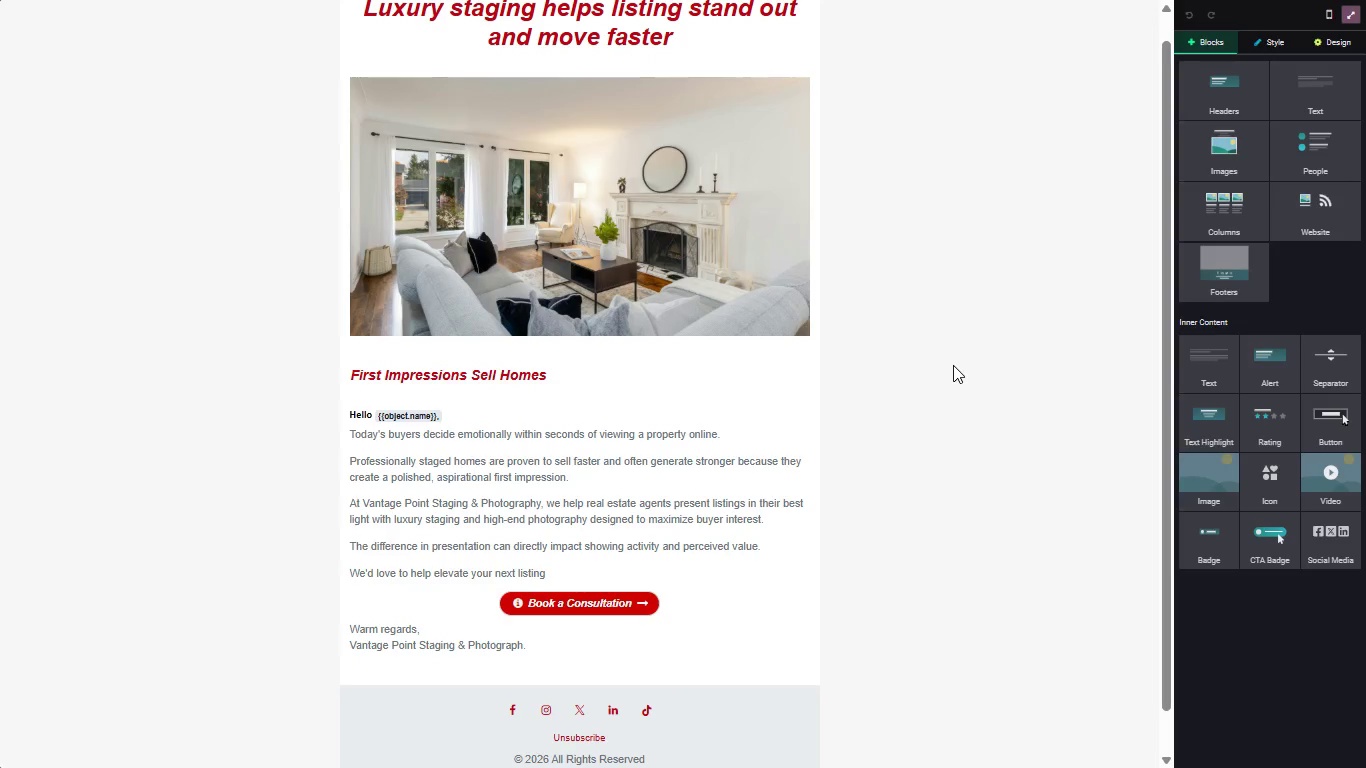 
key(Meta+PrintScreen)
 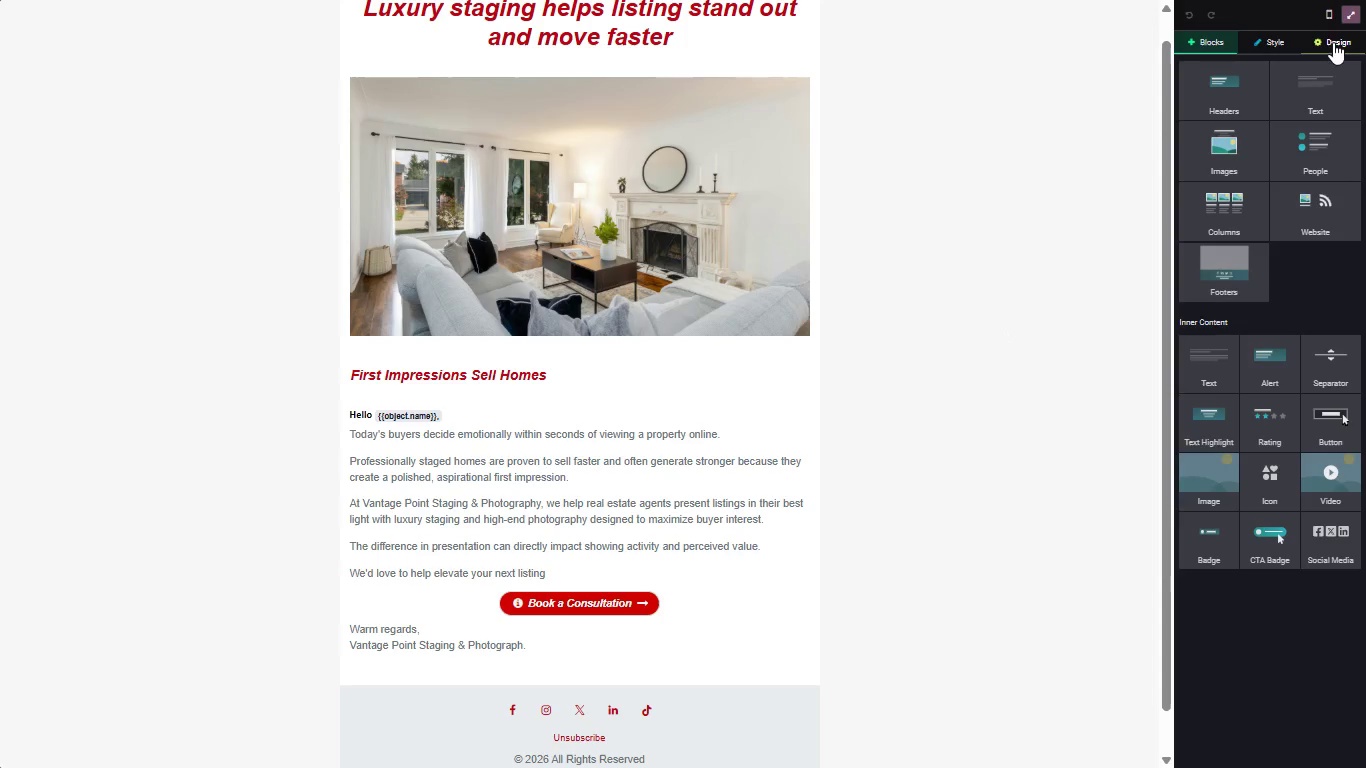 
left_click([1352, 14])
 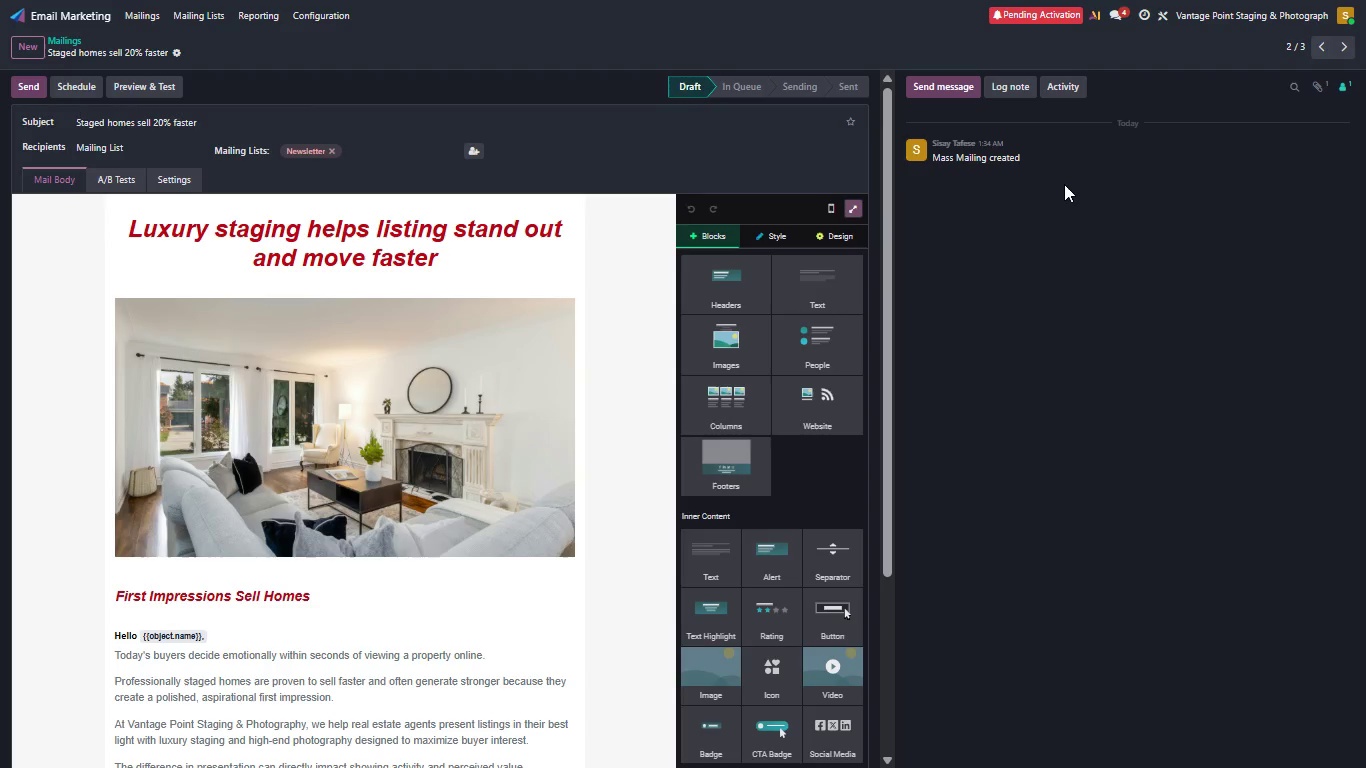 
wait(11.92)
 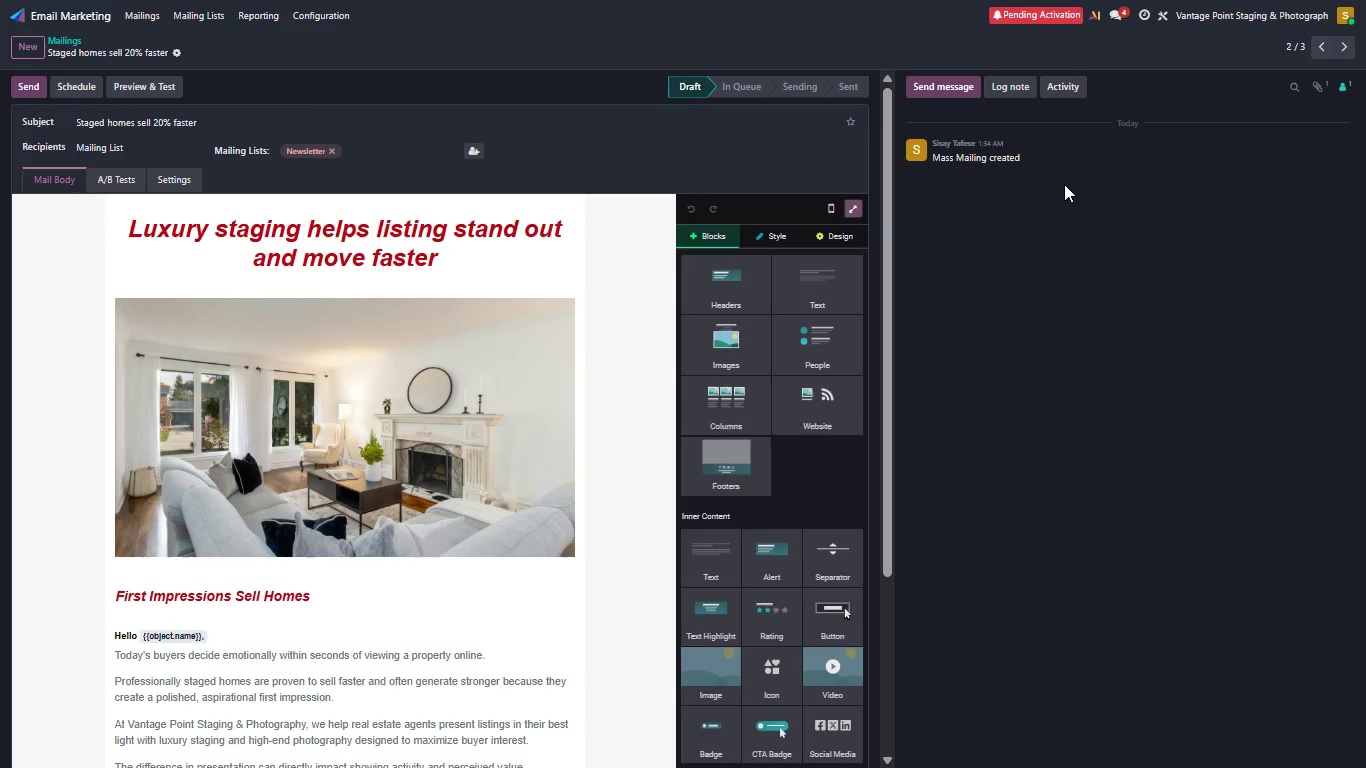 
left_click([153, 13])
 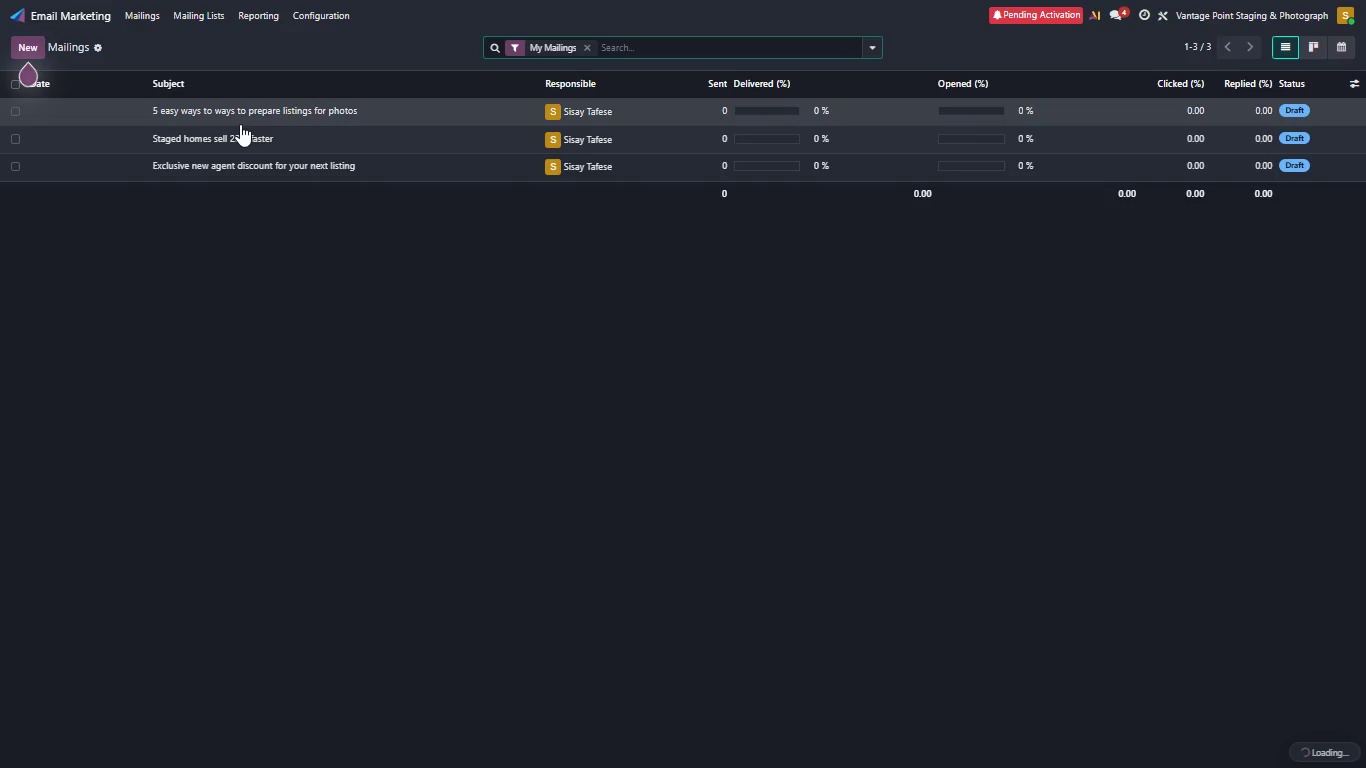 
left_click([246, 112])
 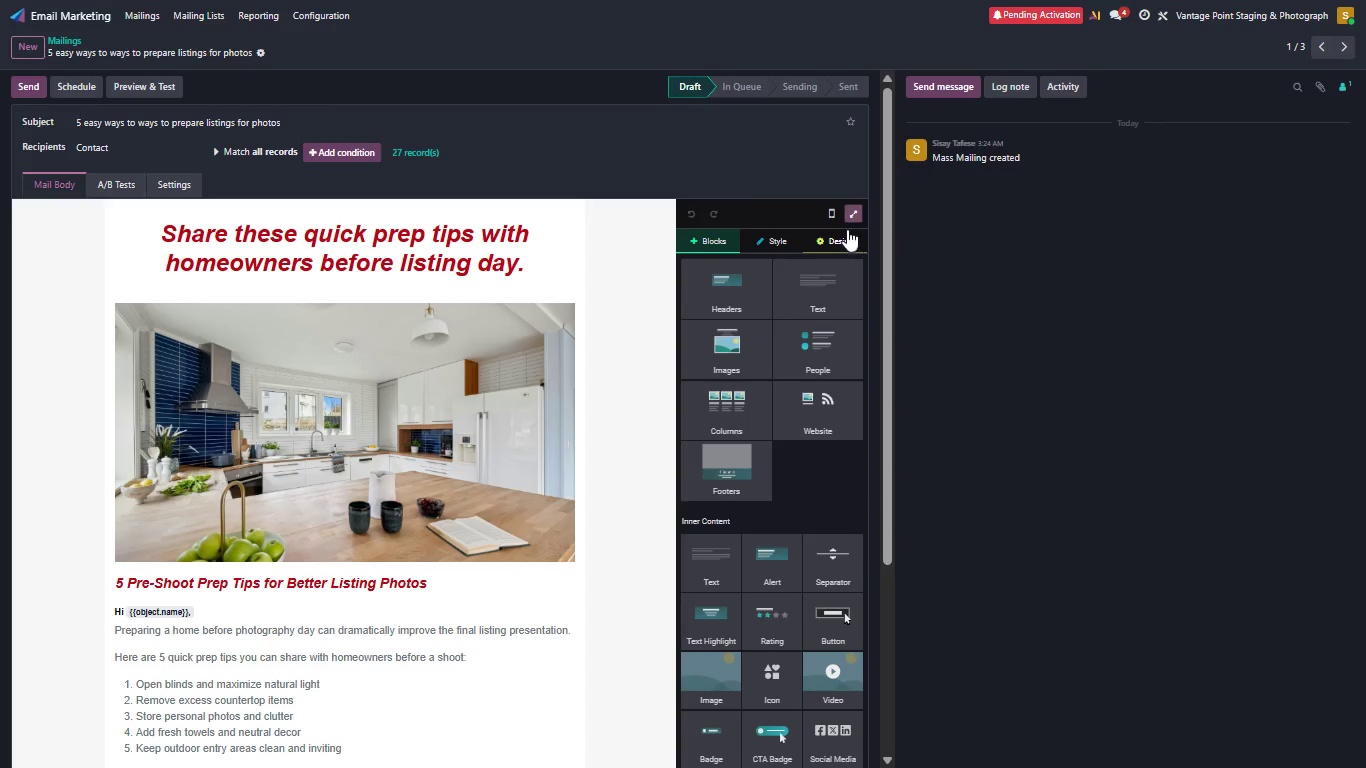 
left_click([852, 213])